 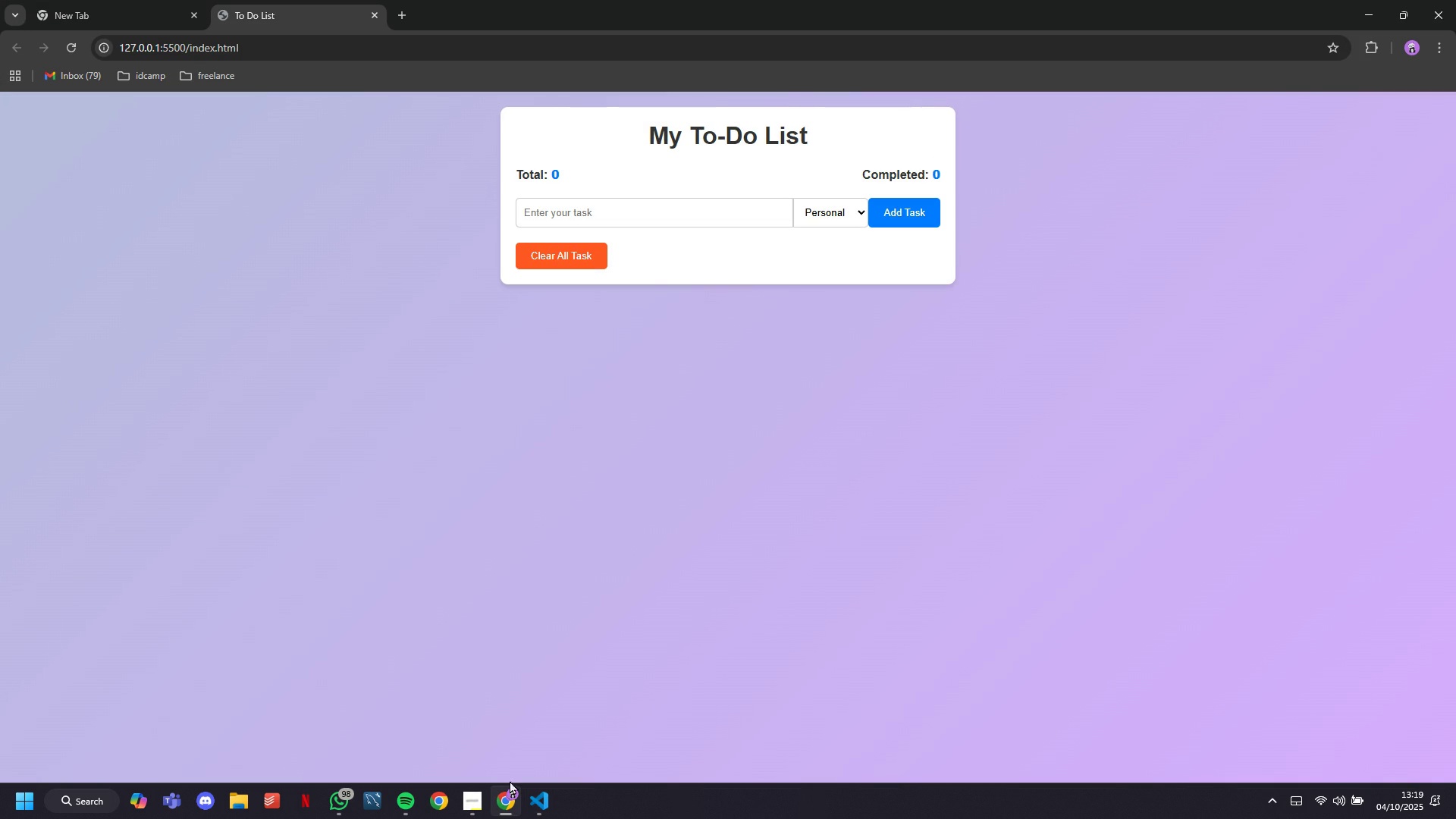 
left_click([829, 224])
 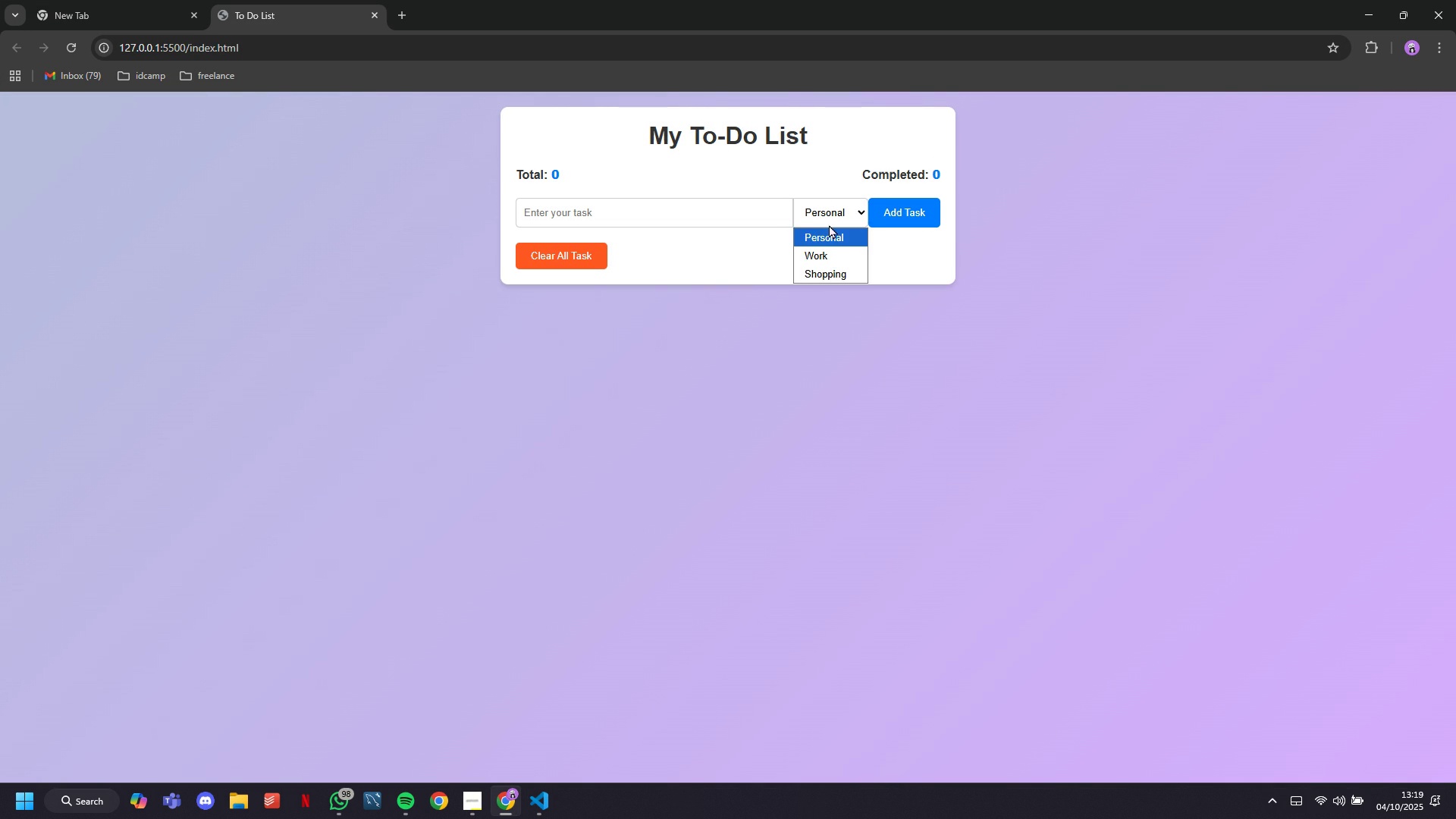 
double_click([829, 224])
 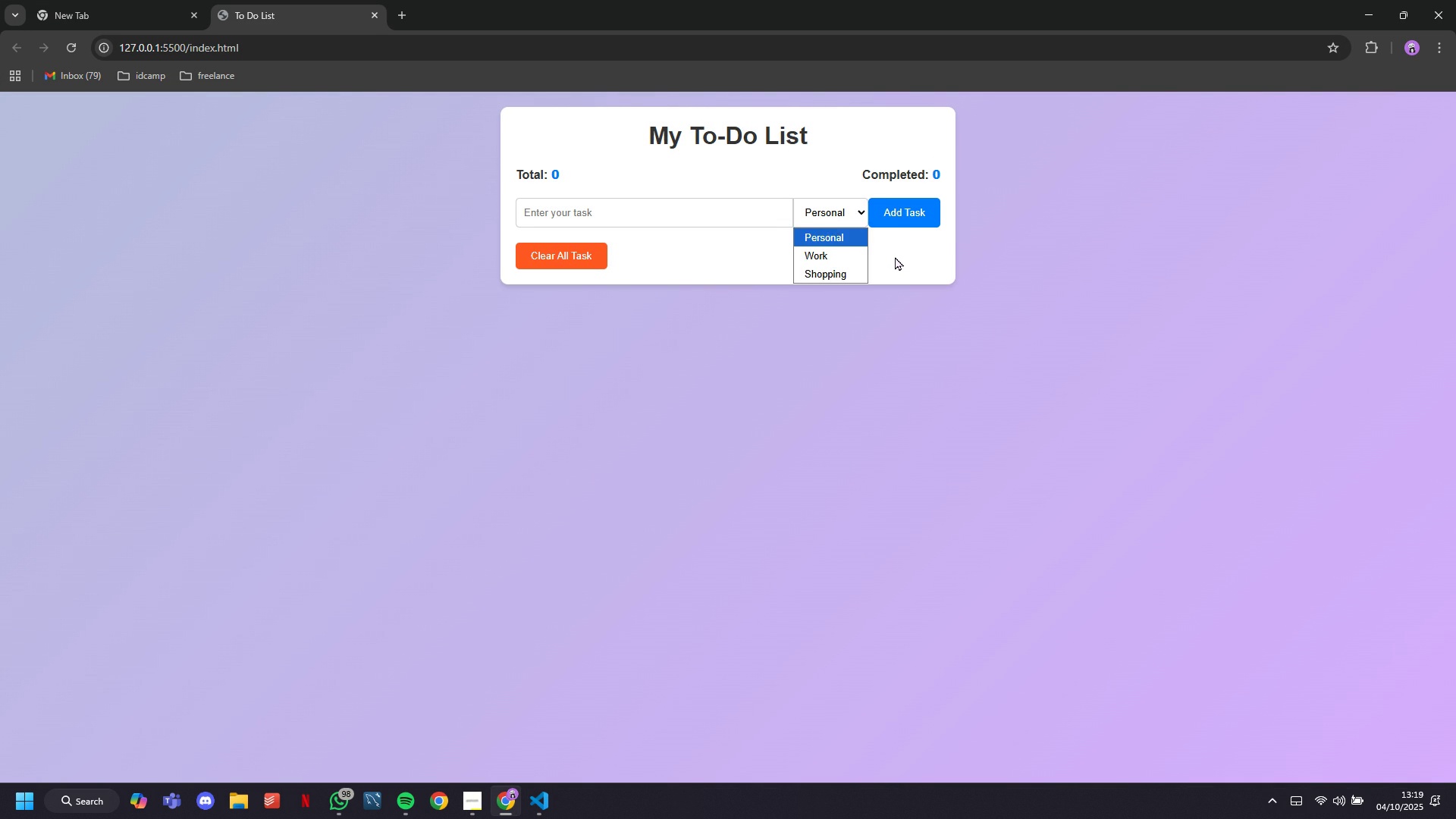 
left_click([895, 258])
 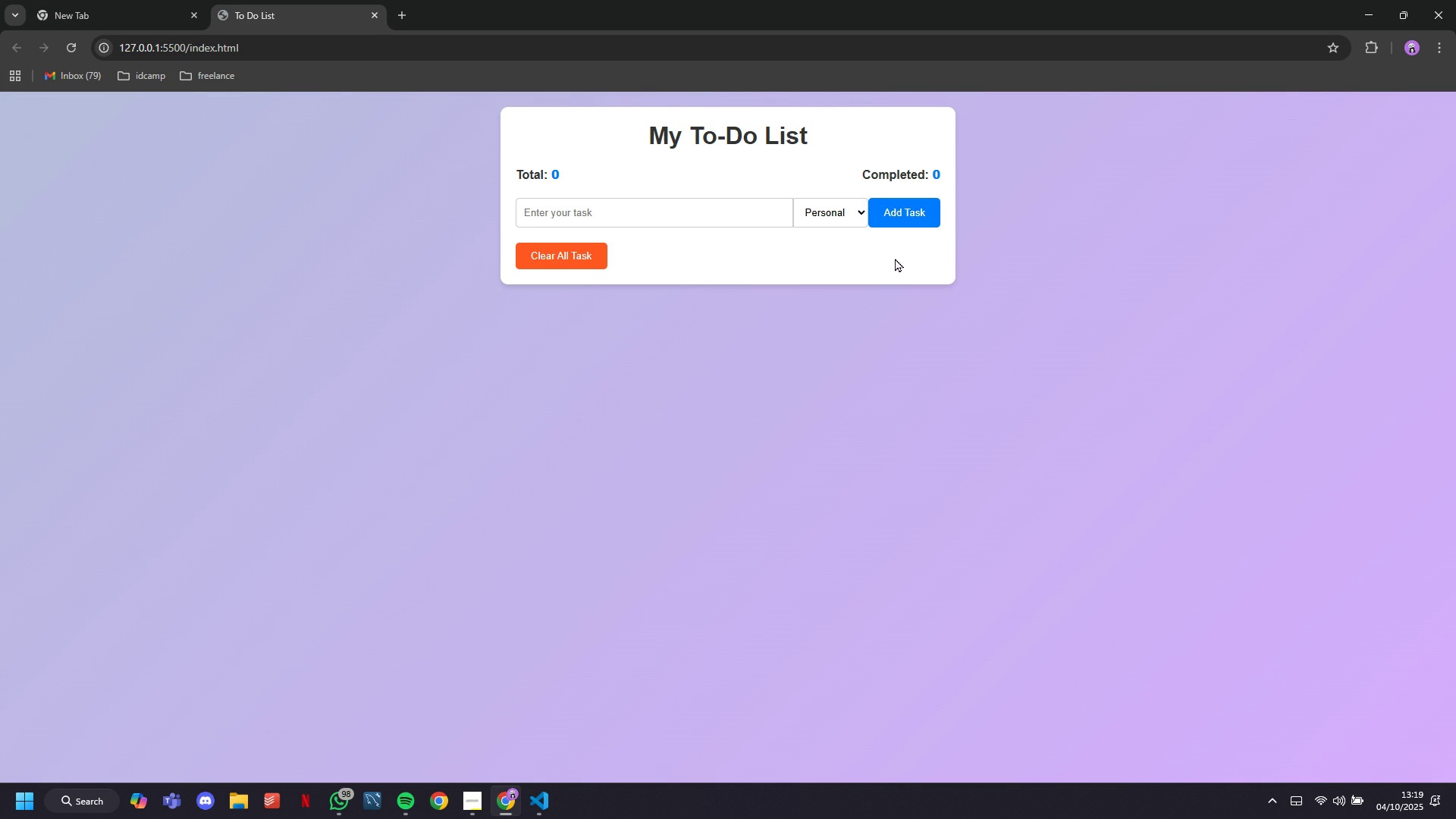 
wait(6.68)
 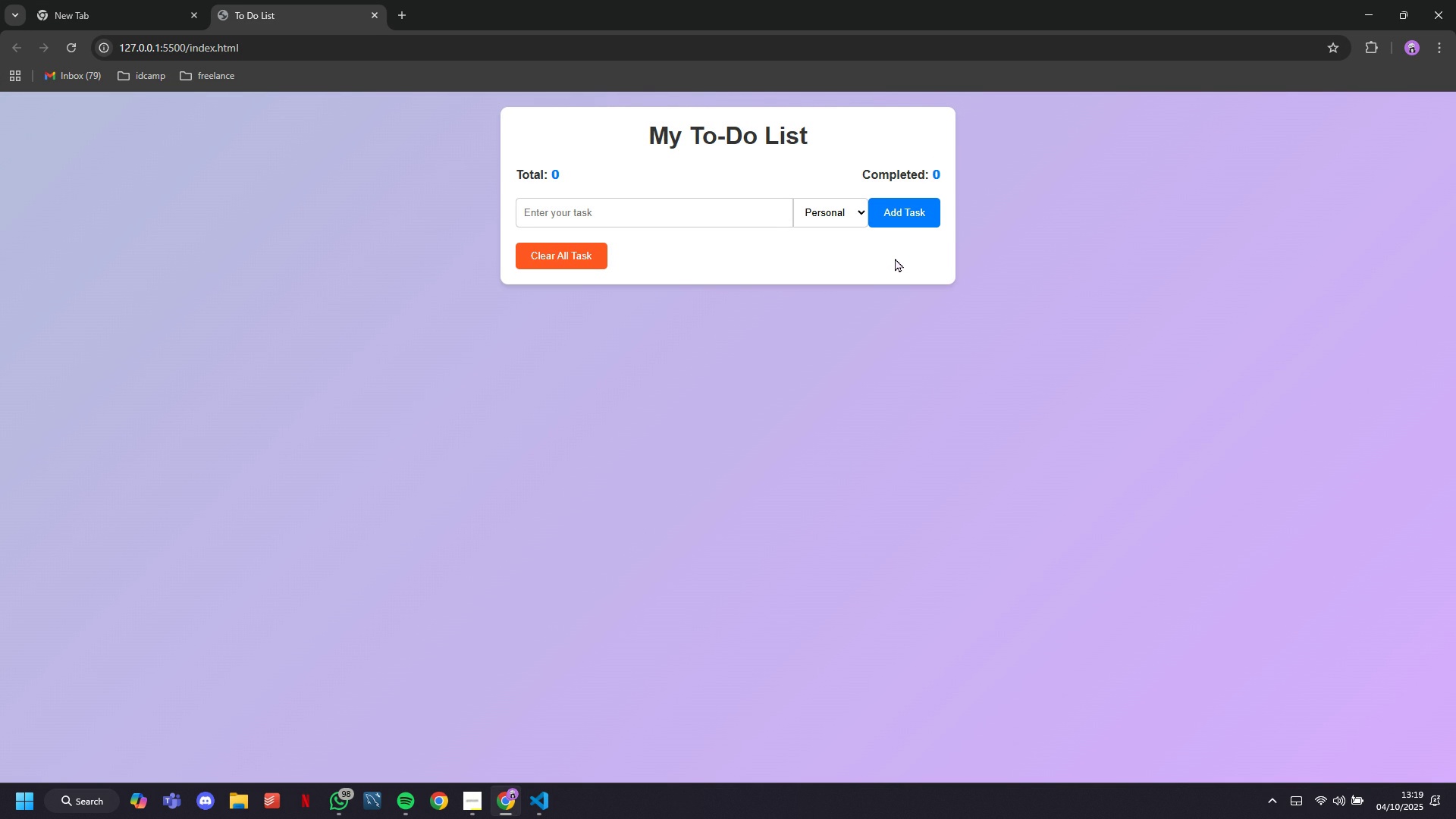 
left_click([1360, 11])
 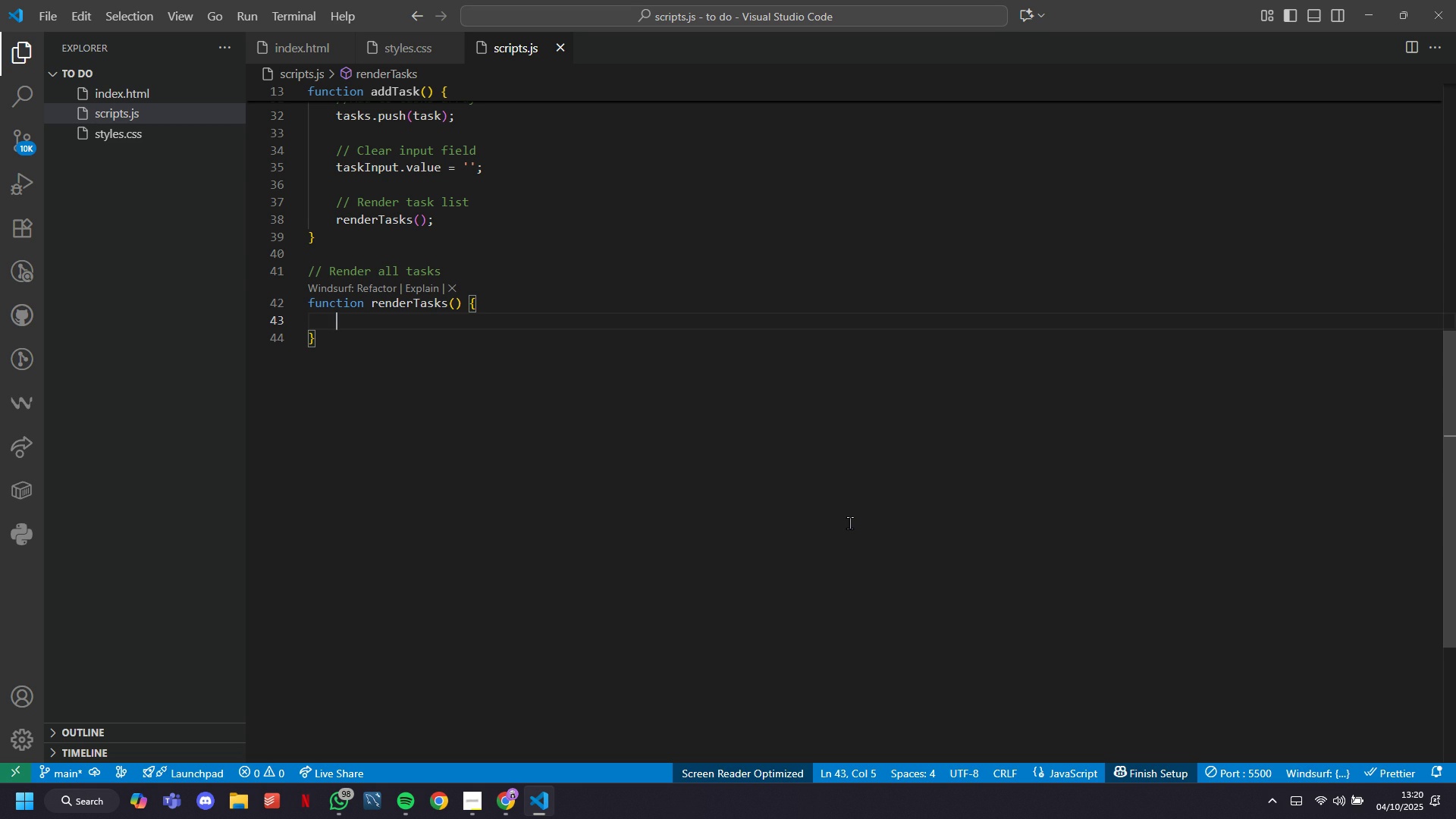 
wait(49.92)
 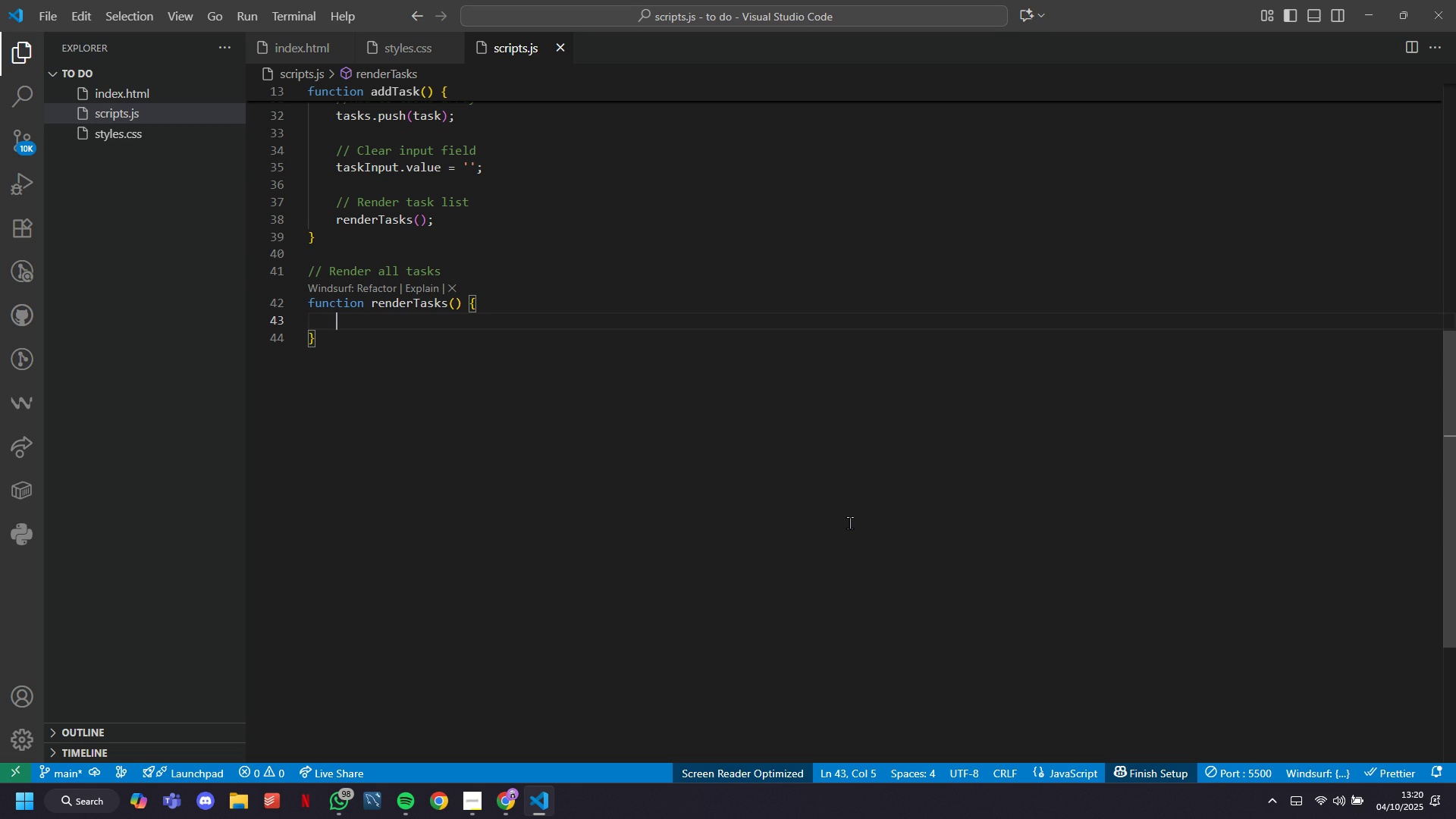 
type(taskList.innerHTML =')
 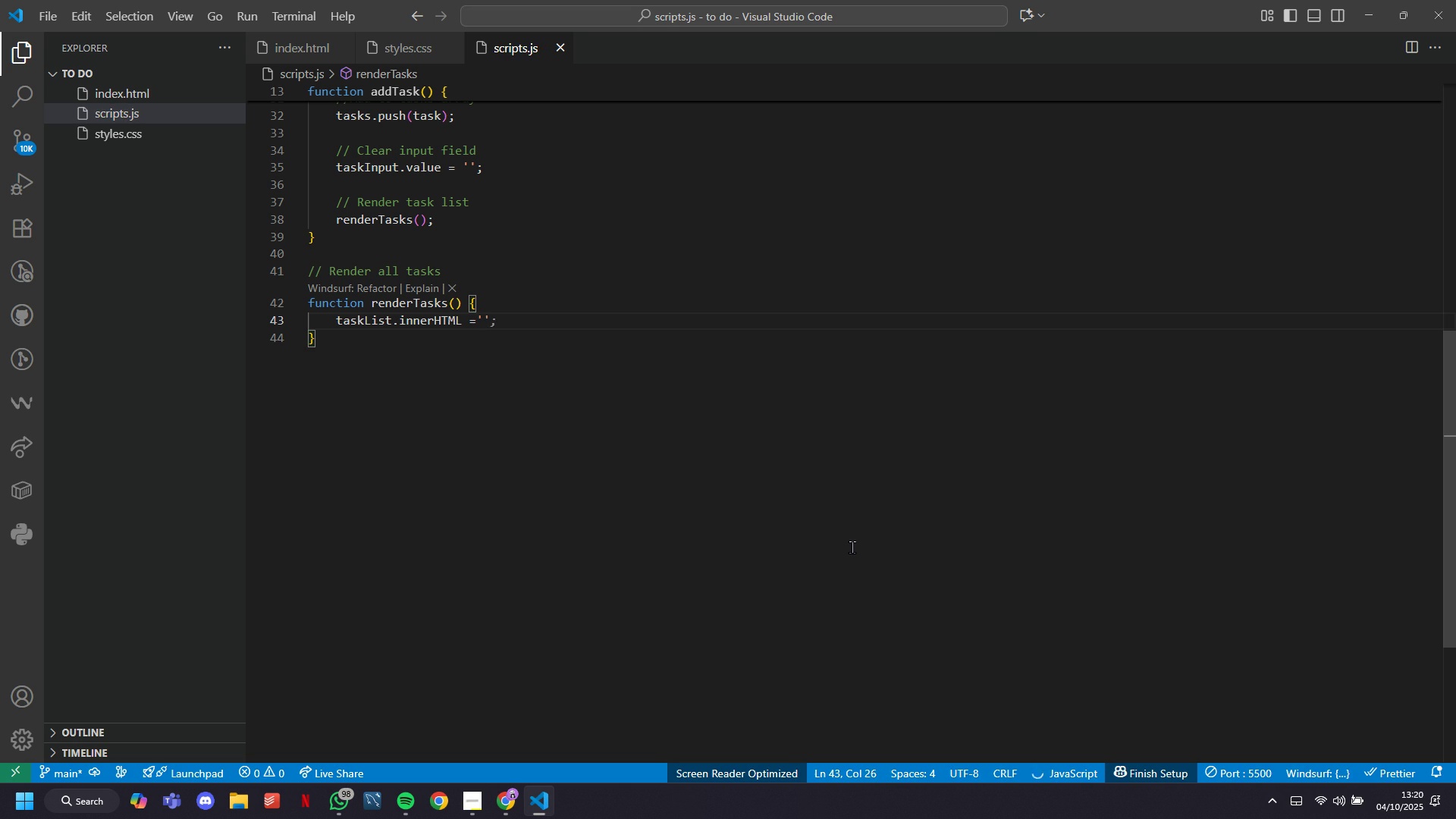 
key(ArrowRight)
 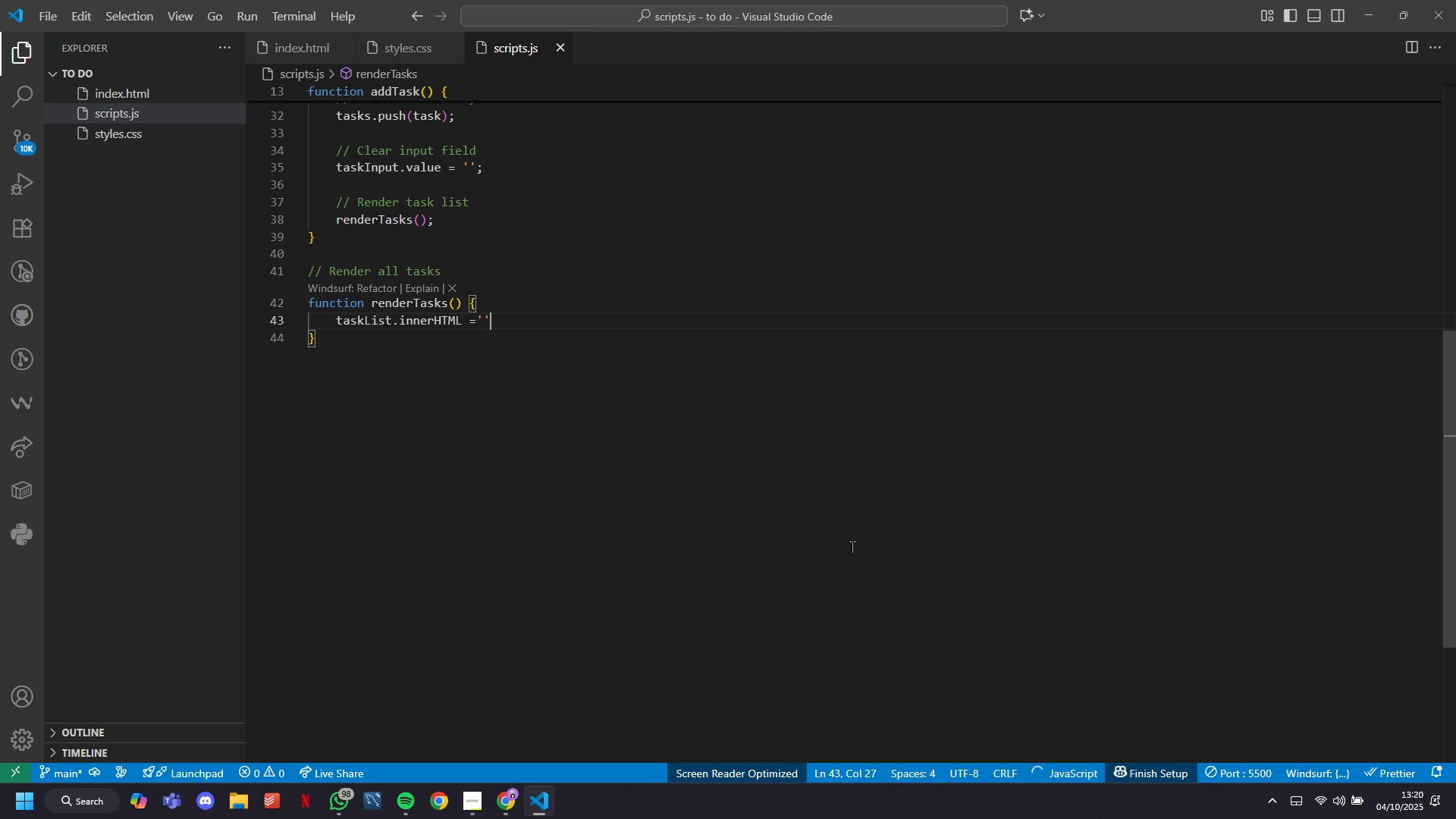 
key(Semicolon)
 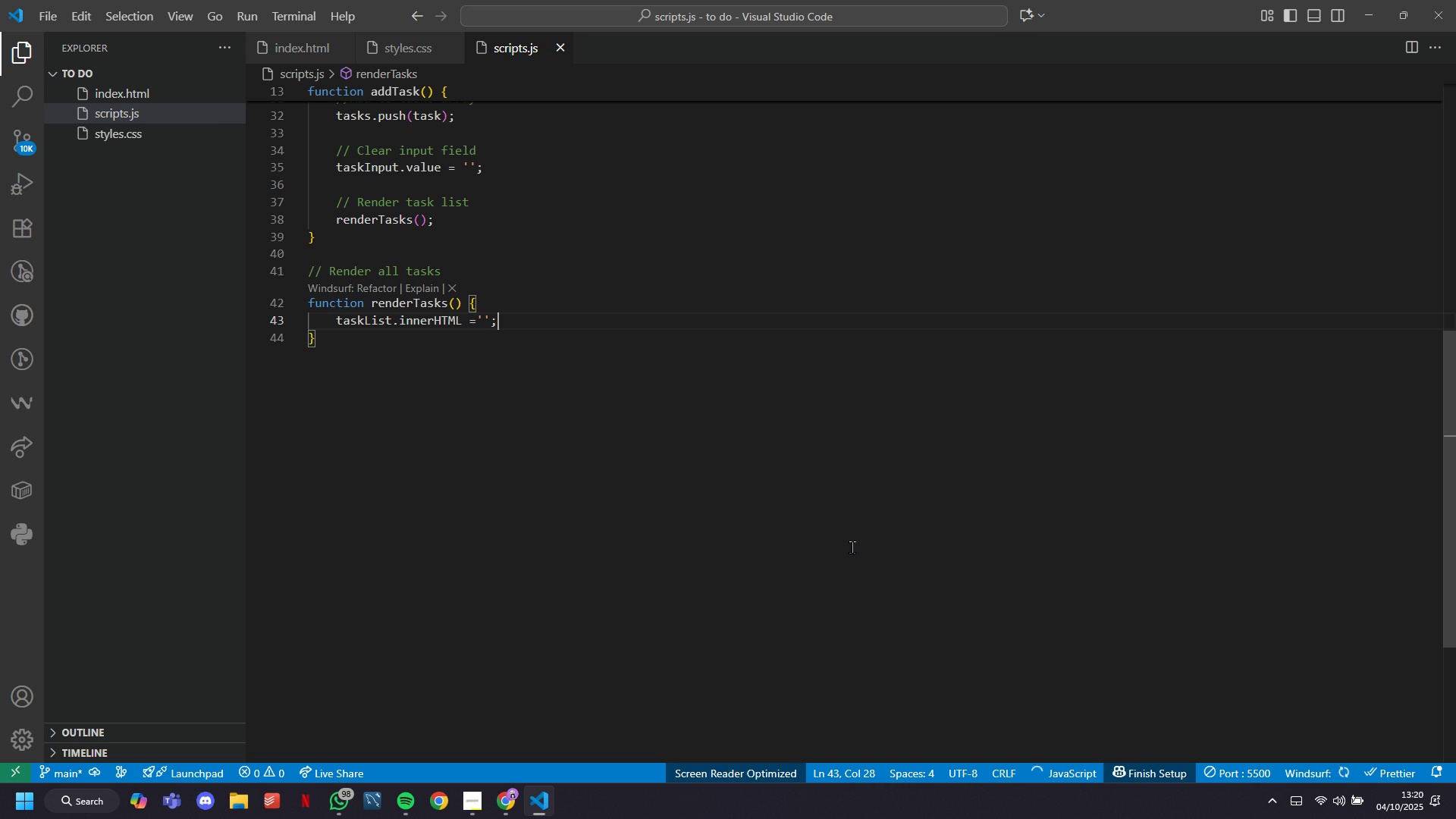 
key(CapsLock)
 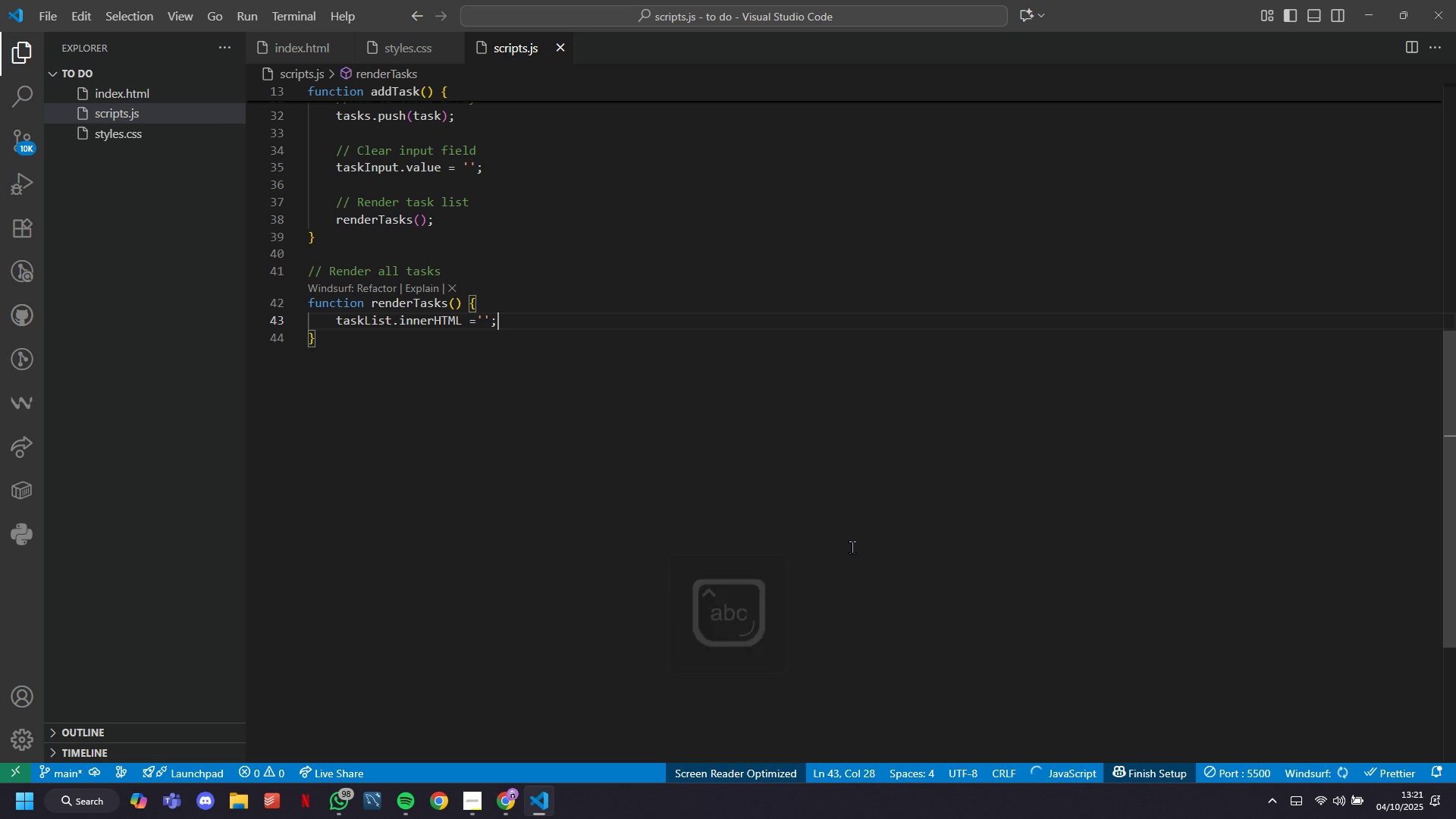 
wait(5.04)
 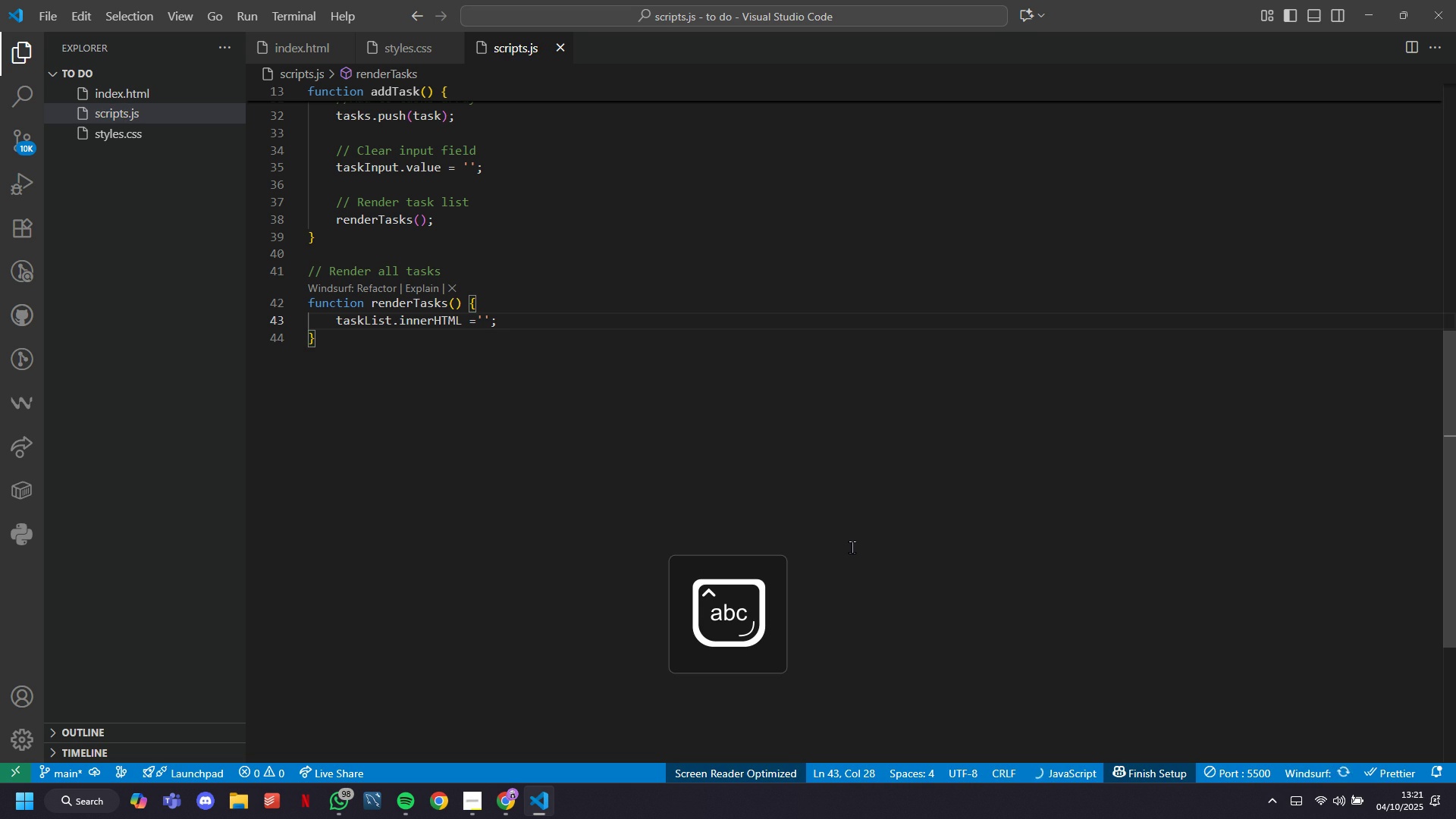 
key(Enter)
 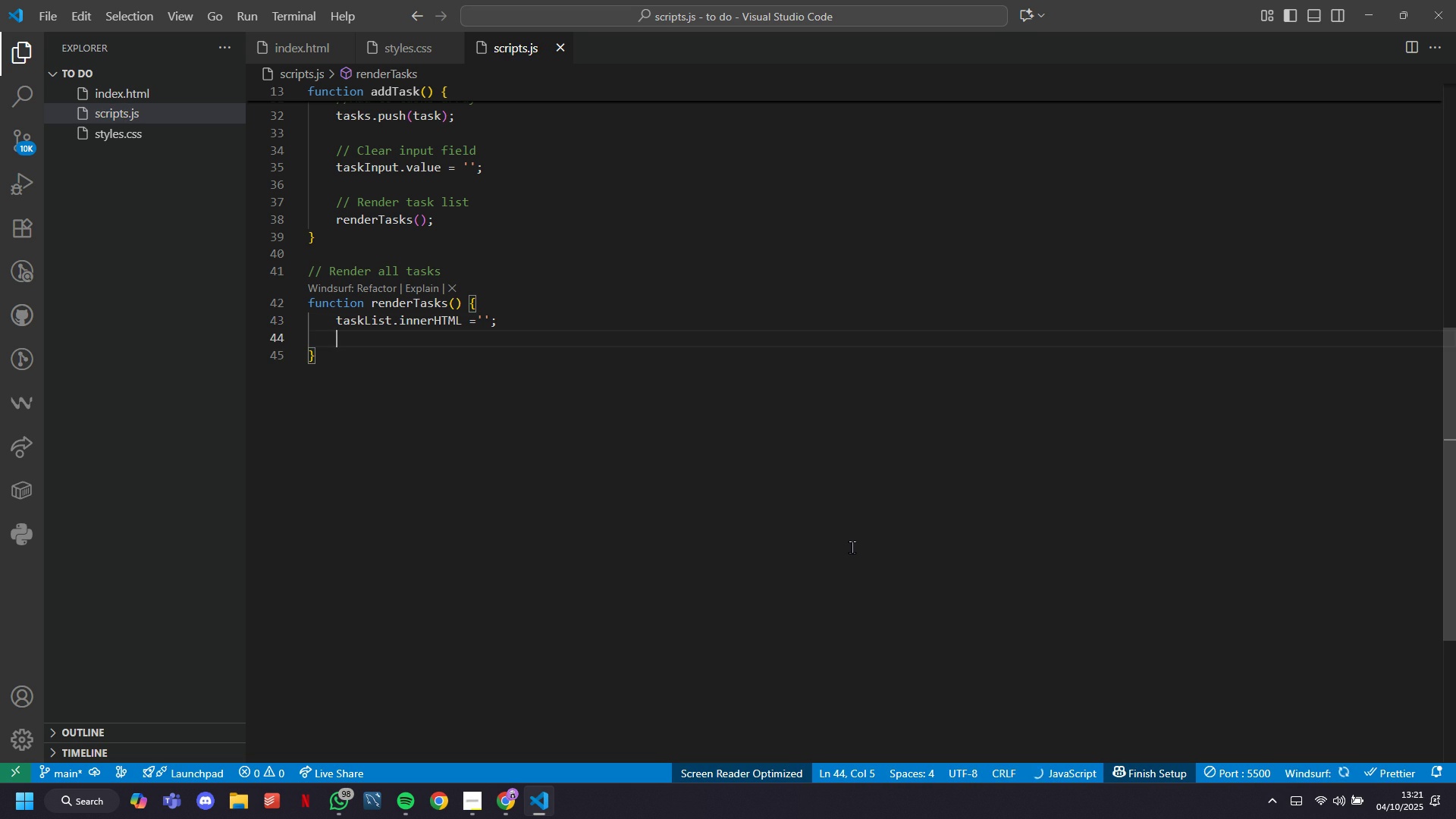 
key(Enter)
 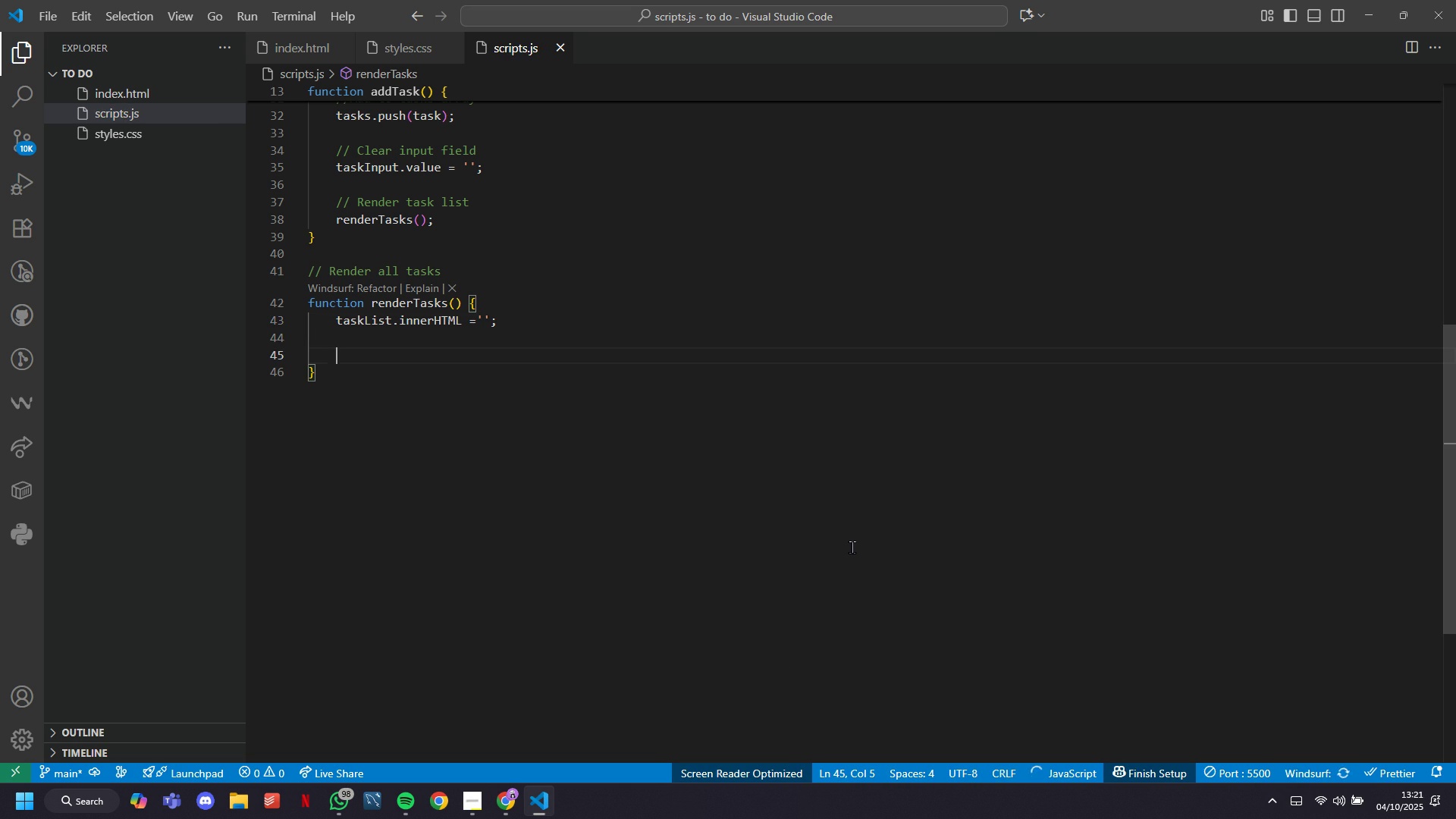 
type(// Loop[)
 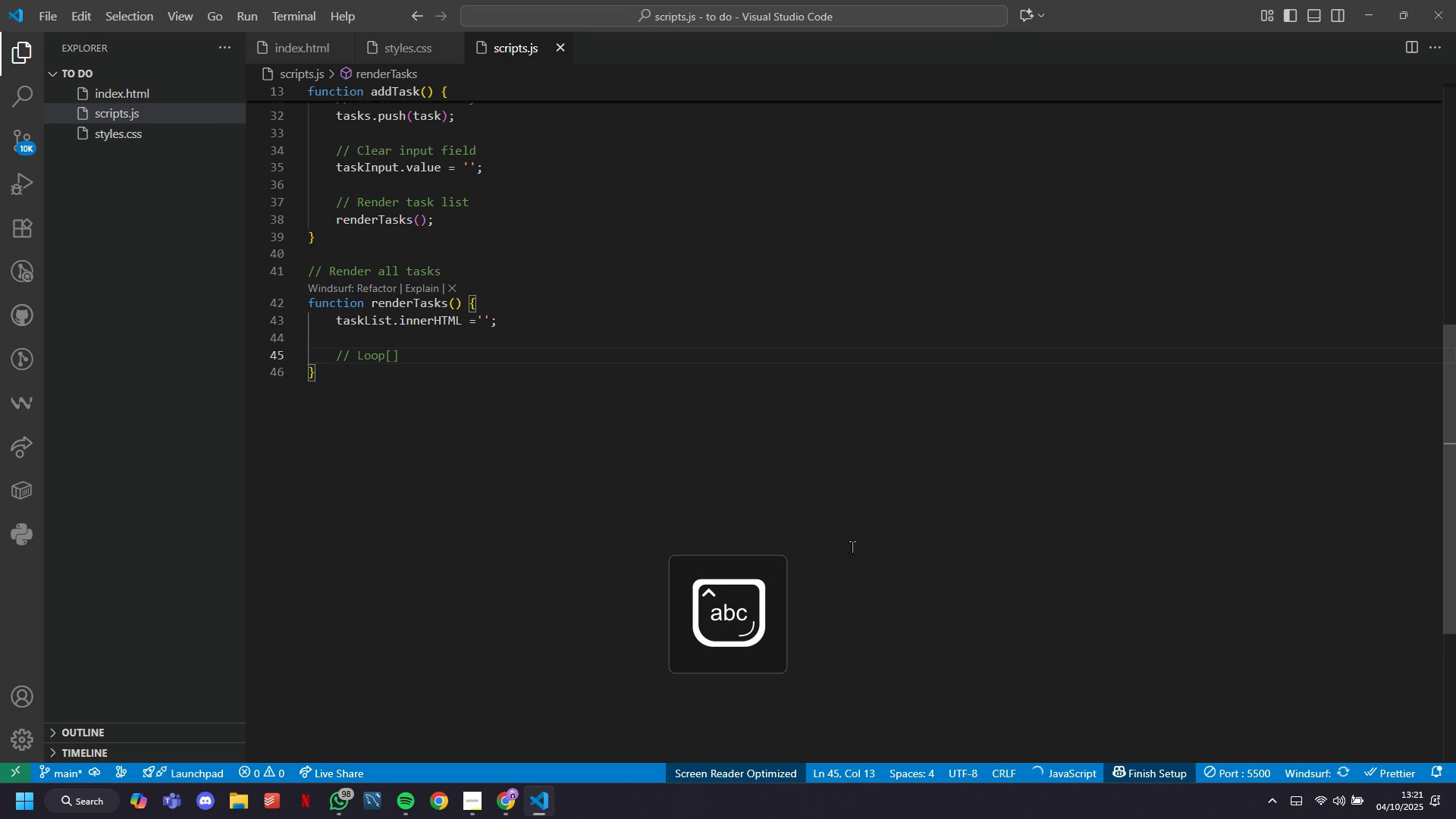 
key(ArrowRight)
 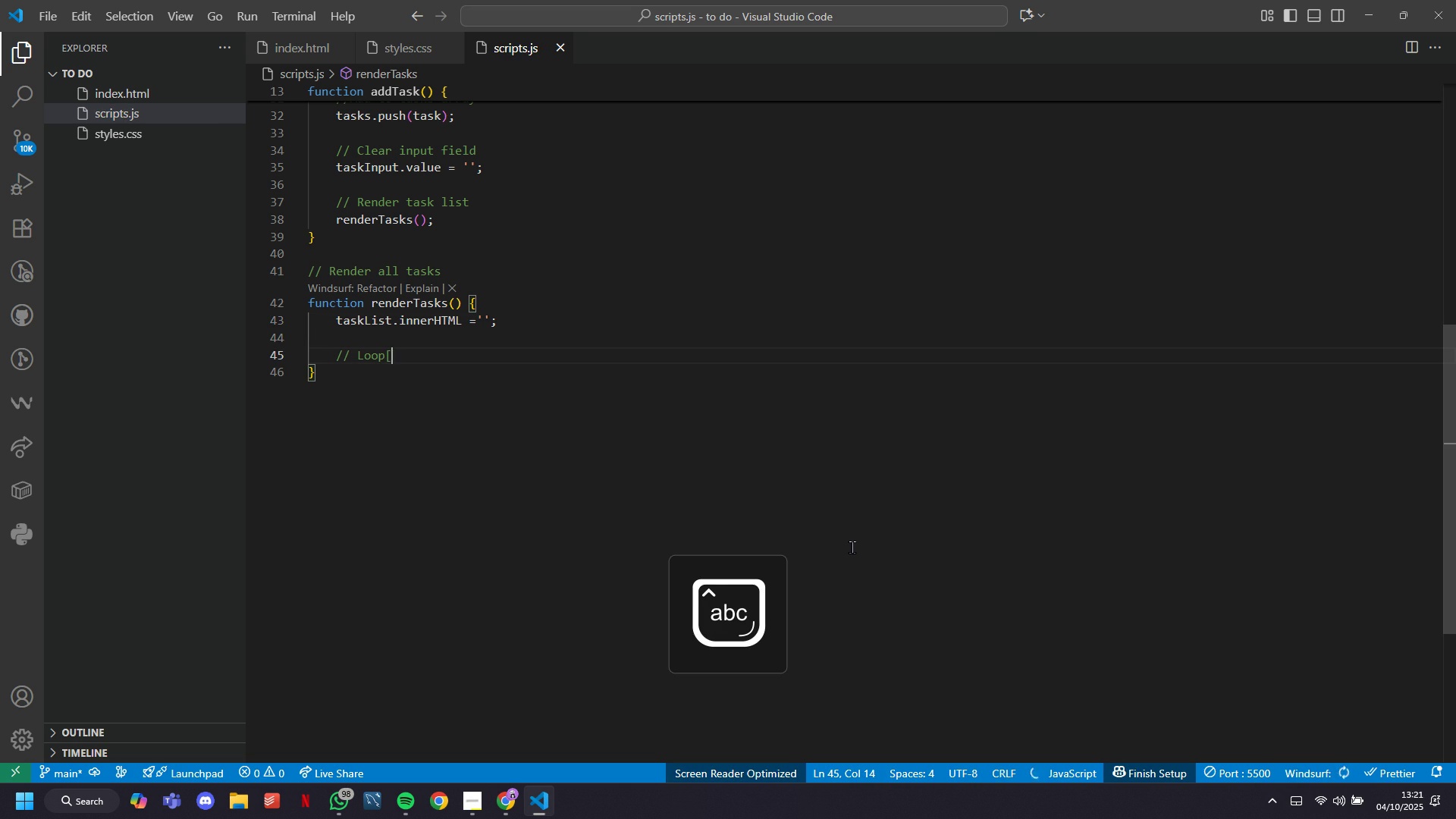 
key(Backspace)
key(Backspace)
type( through )
 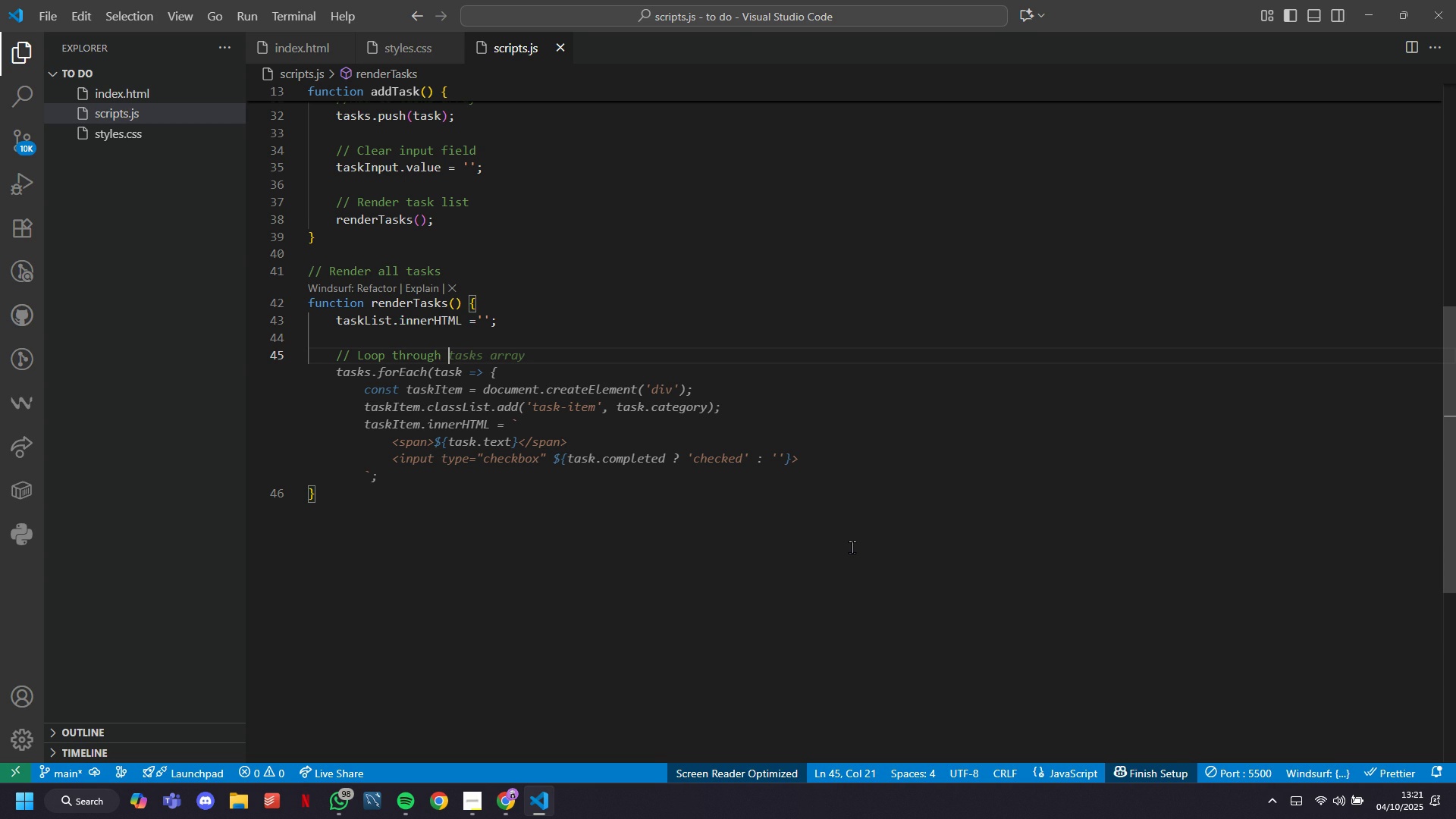 
wait(6.49)
 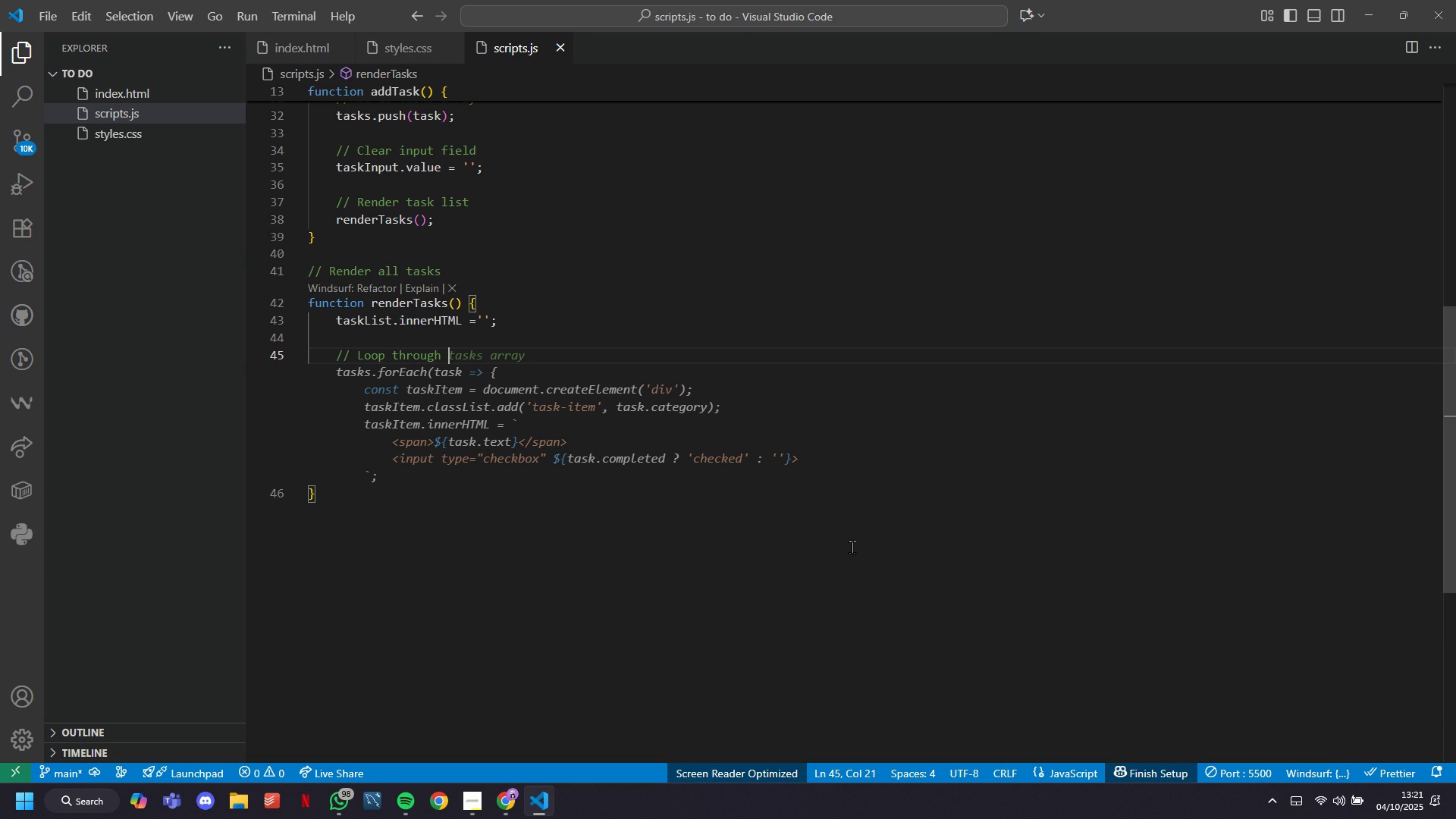 
type(tasks and )
 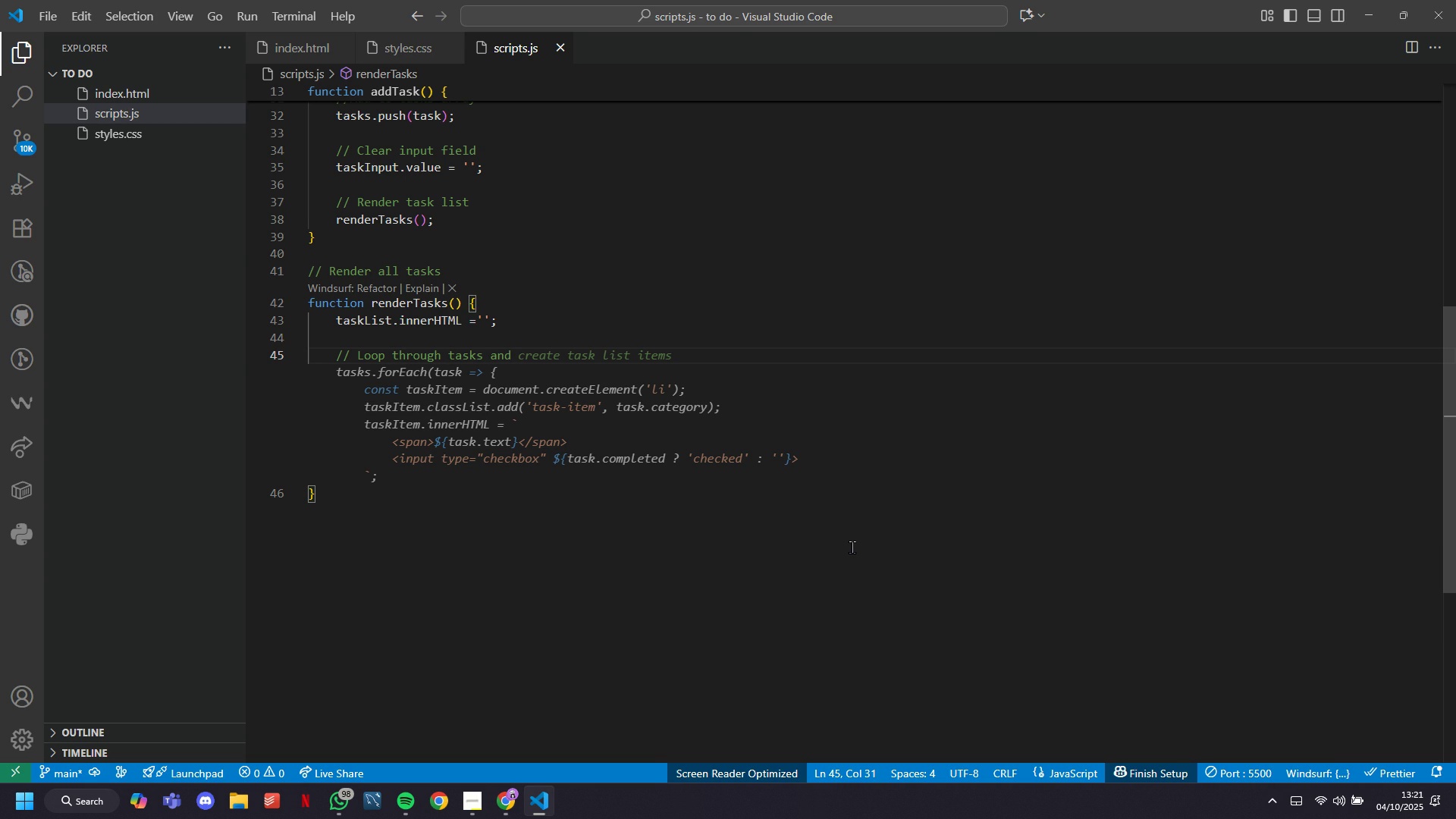 
type(create elements)
 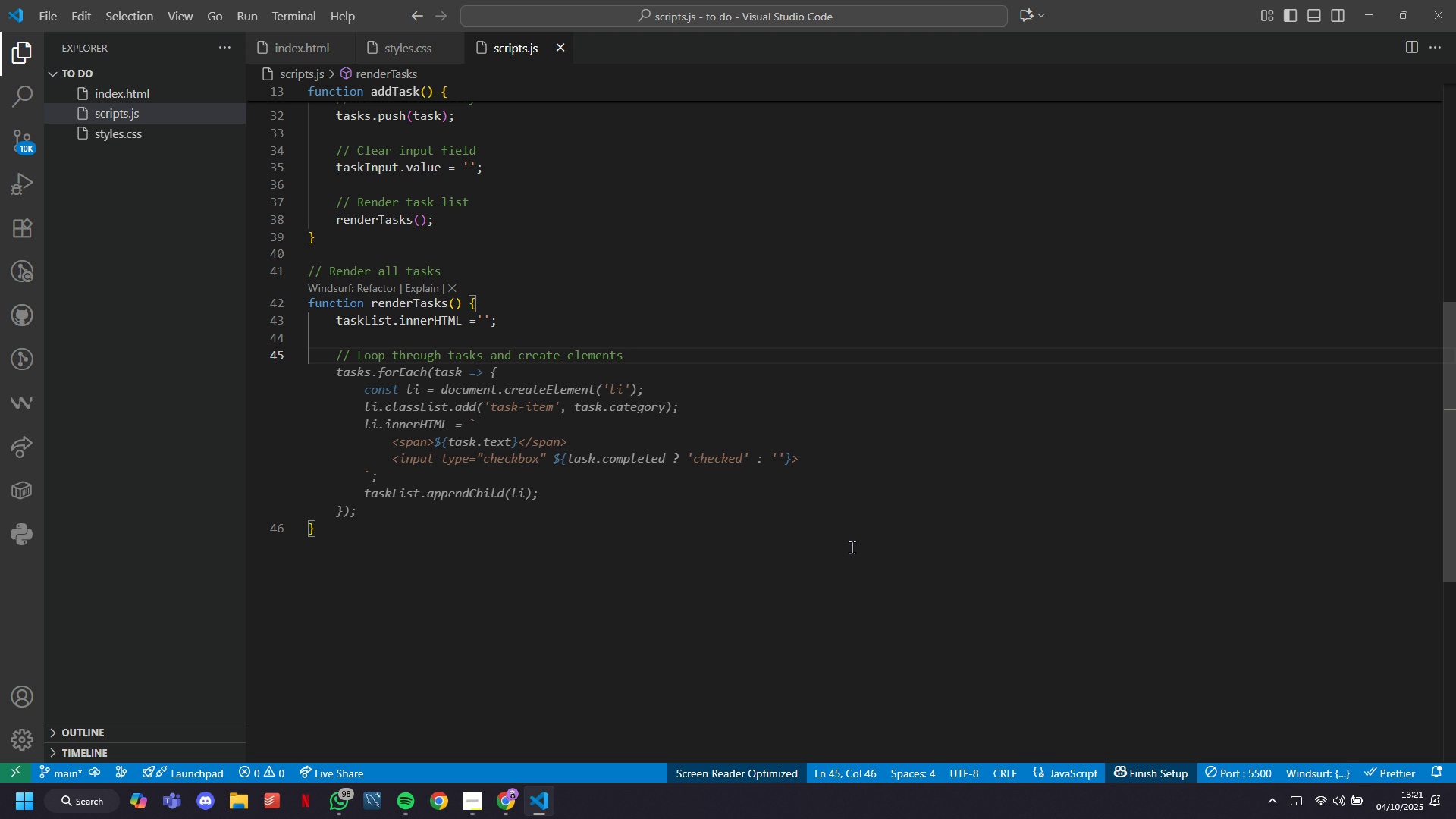 
wait(8.43)
 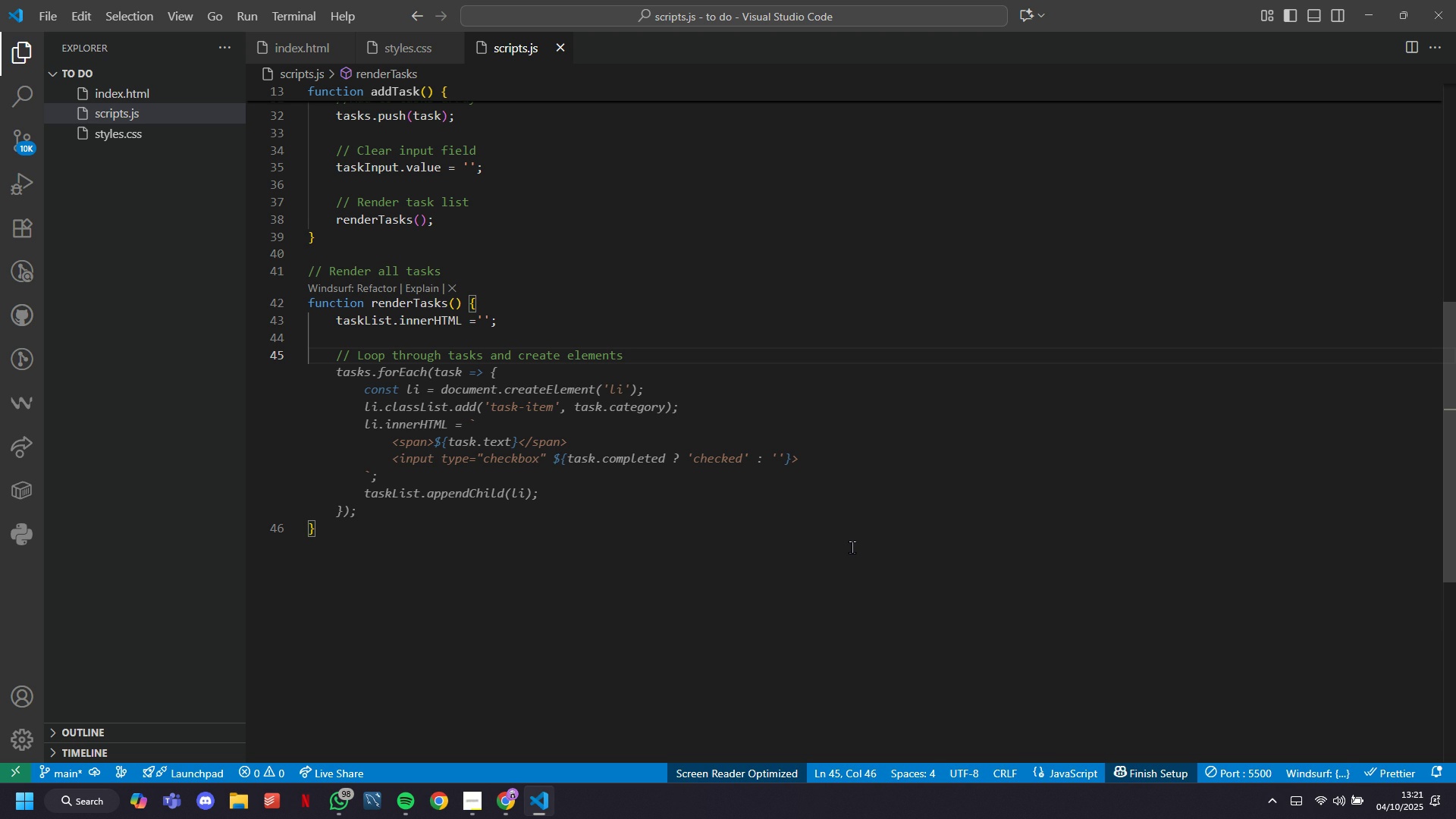 
key(Enter)
 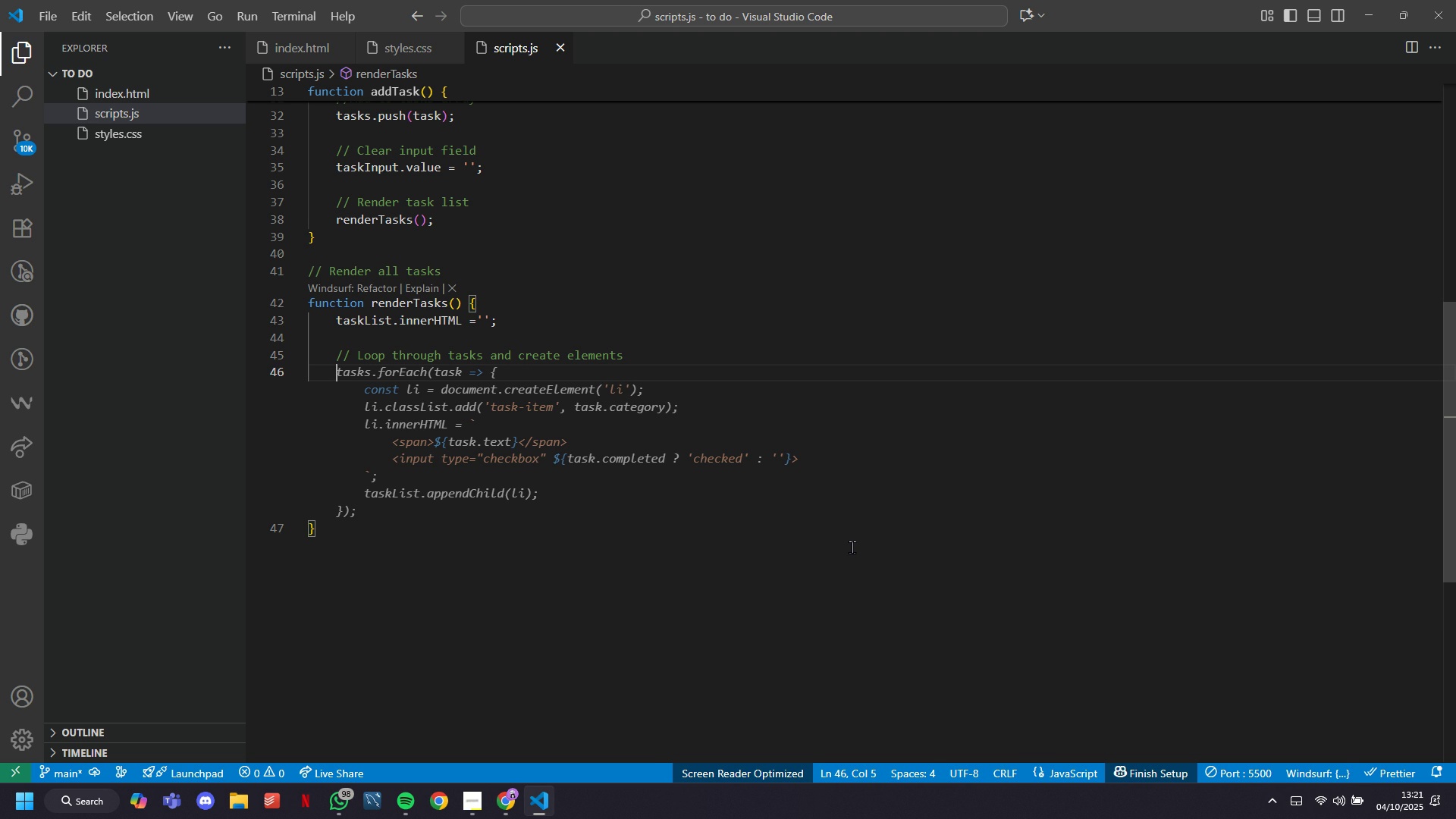 
wait(15.8)
 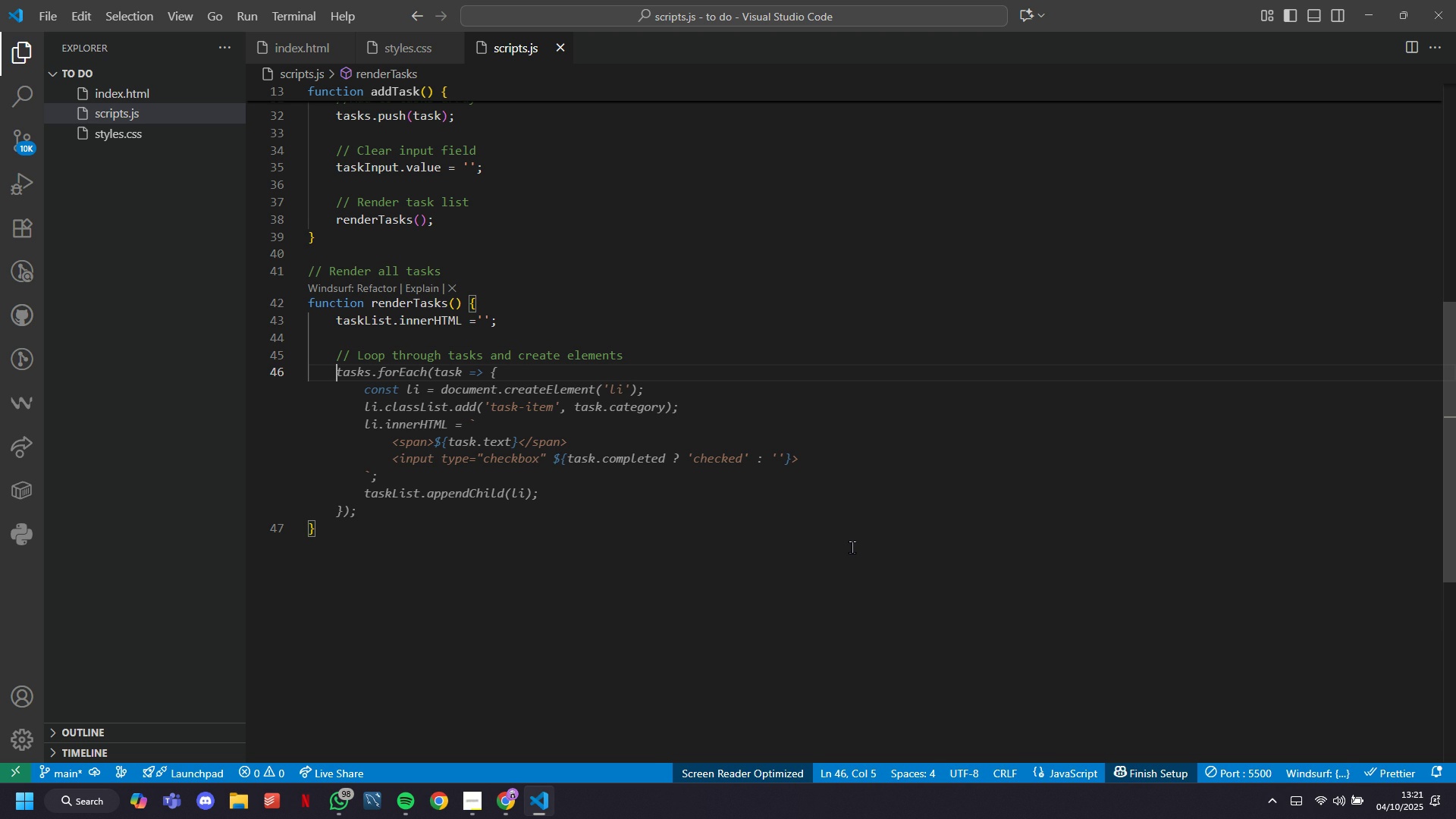 
type(tasks.forEch)